 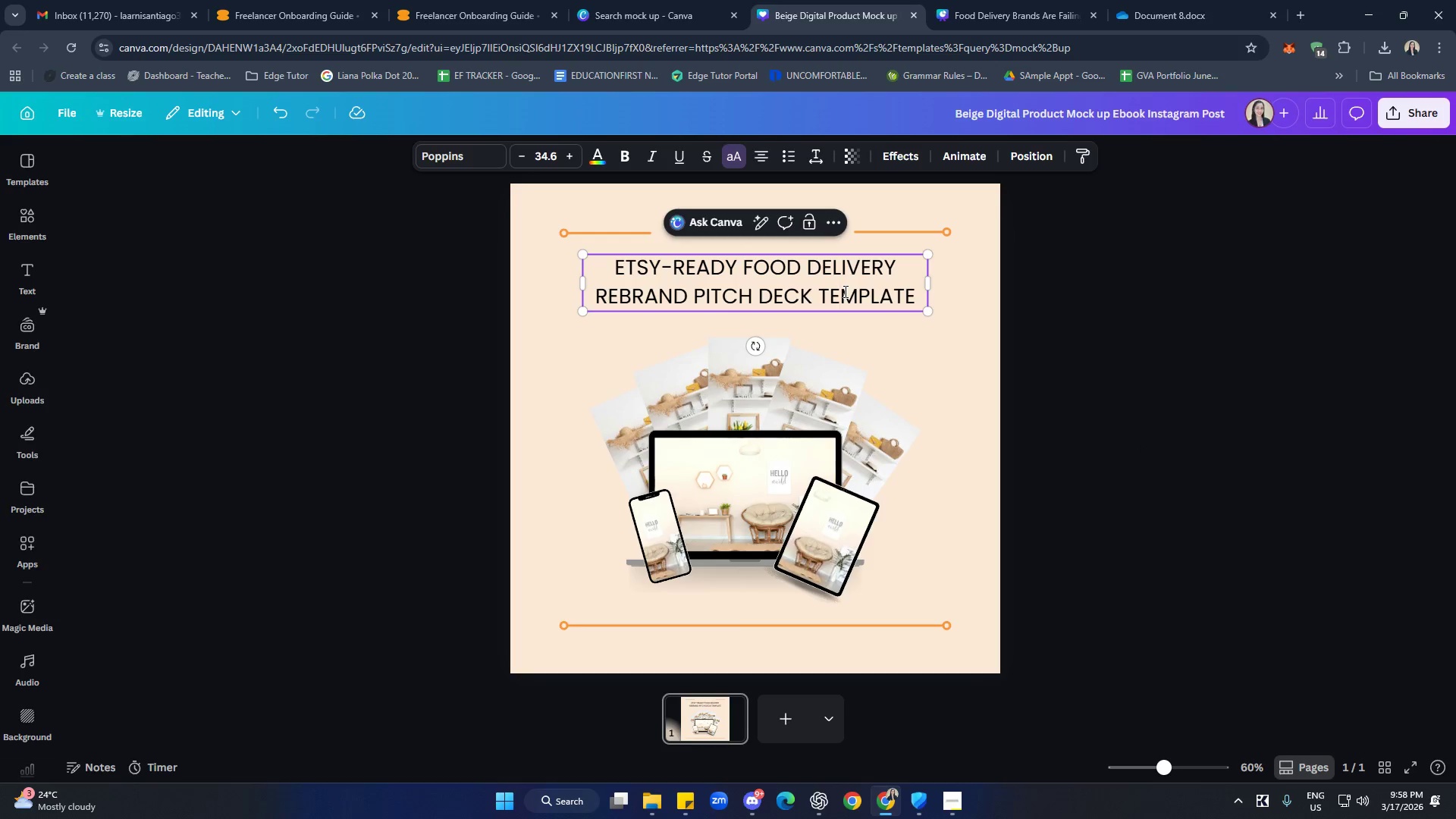 
double_click([844, 291])
 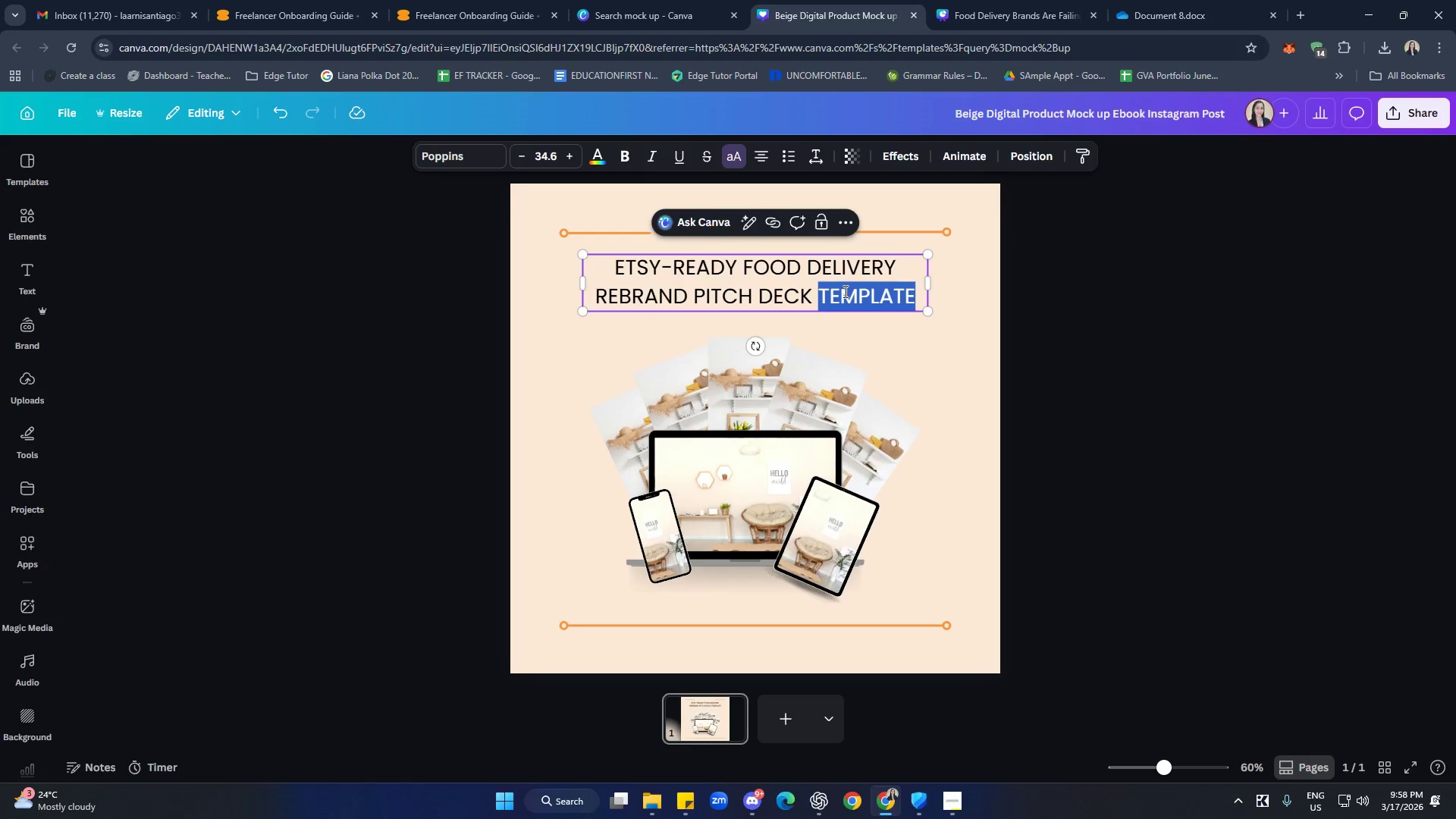 
triple_click([844, 291])
 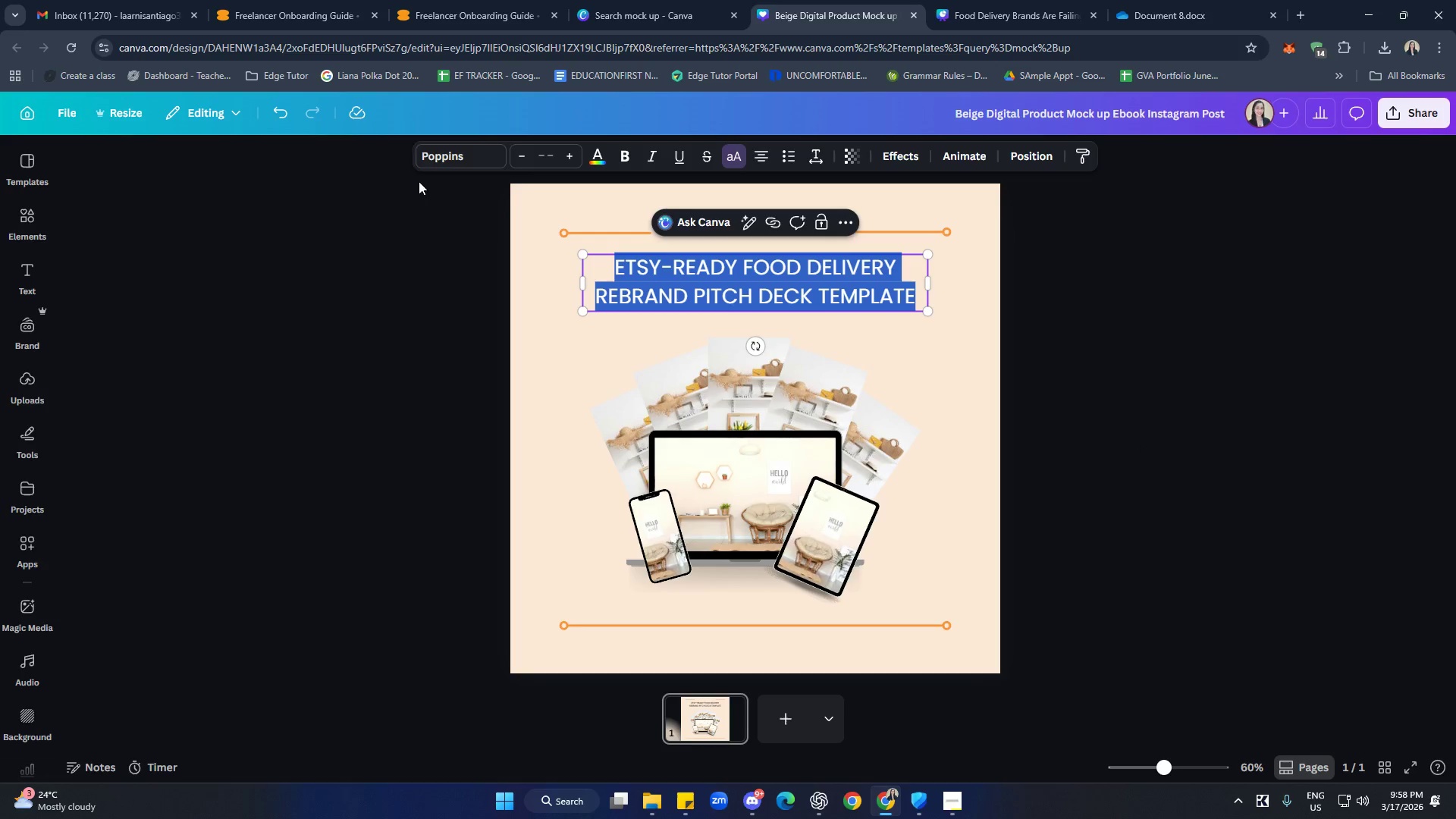 
left_click([427, 154])
 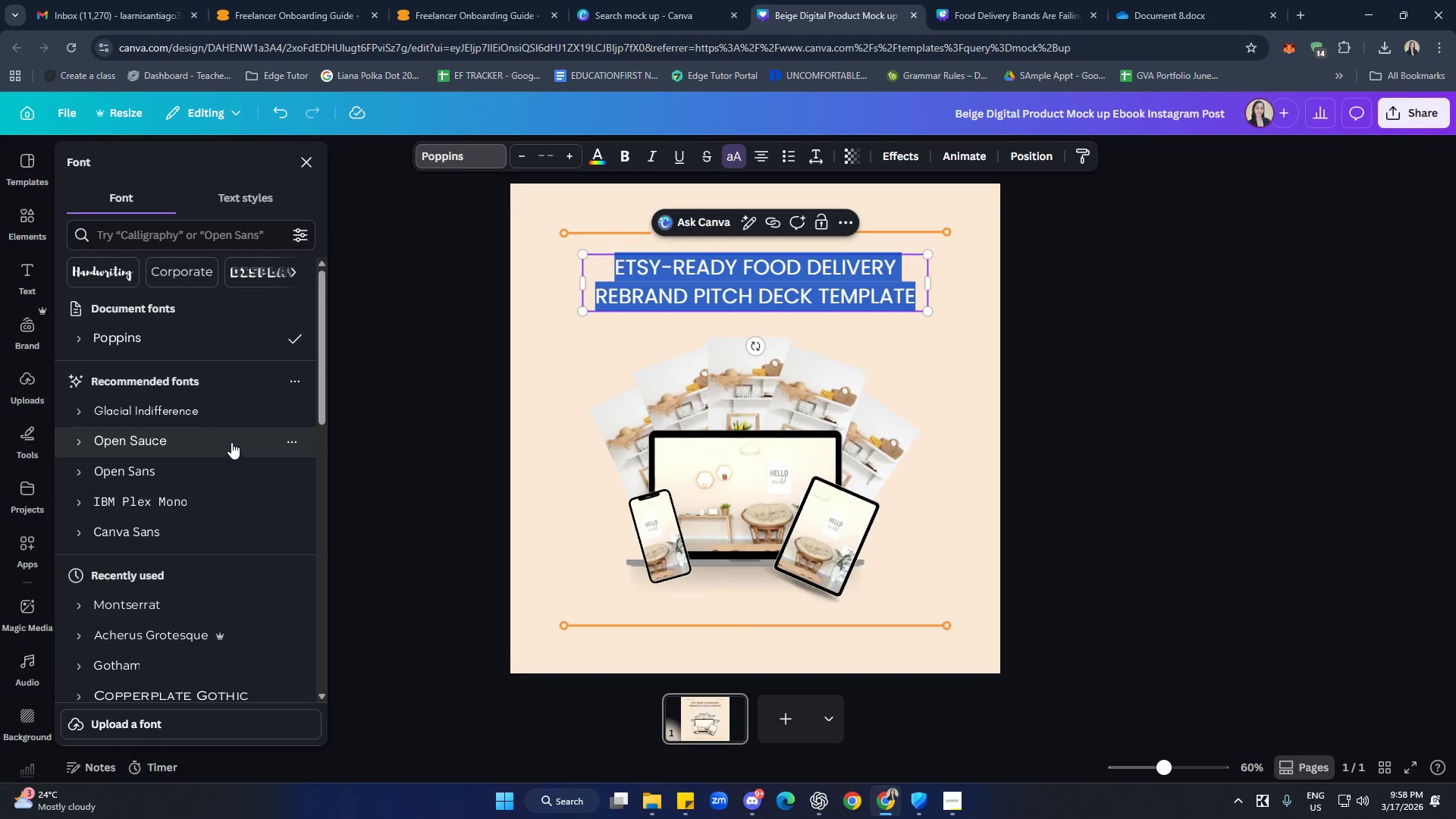 
left_click([212, 415])
 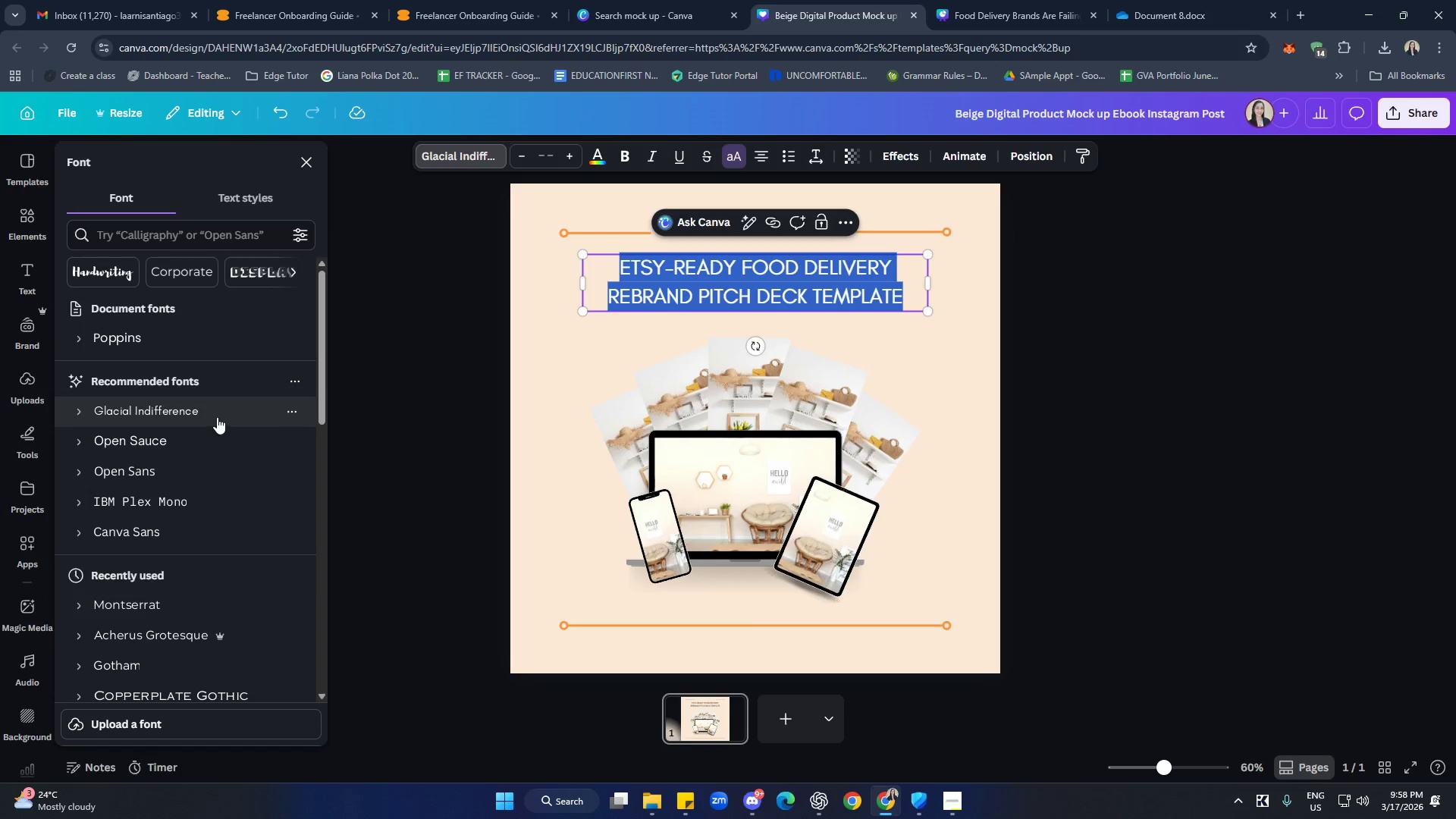 
left_click([755, 276])
 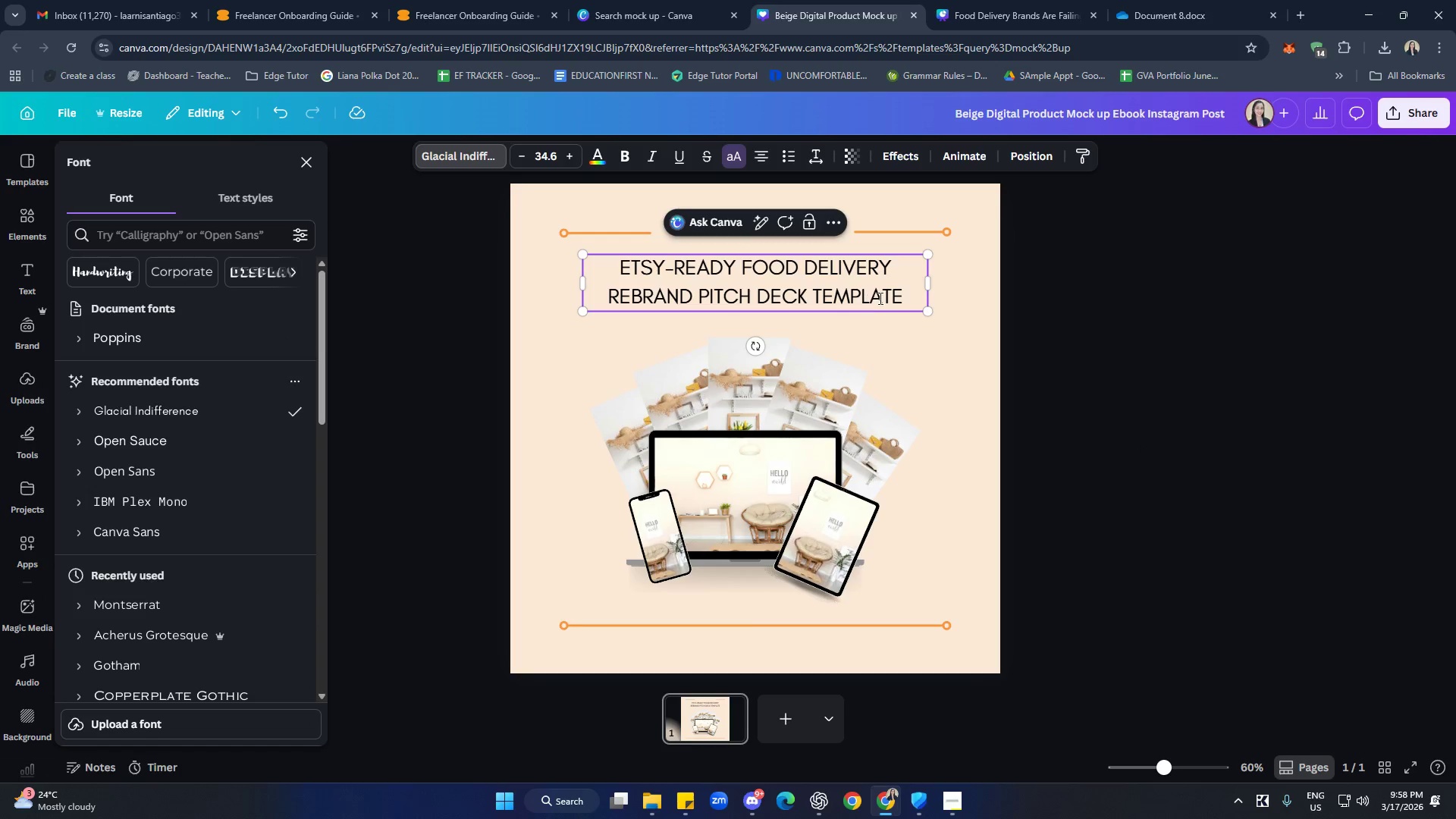 
left_click_drag(start_coordinate=[904, 297], to_coordinate=[607, 265])
 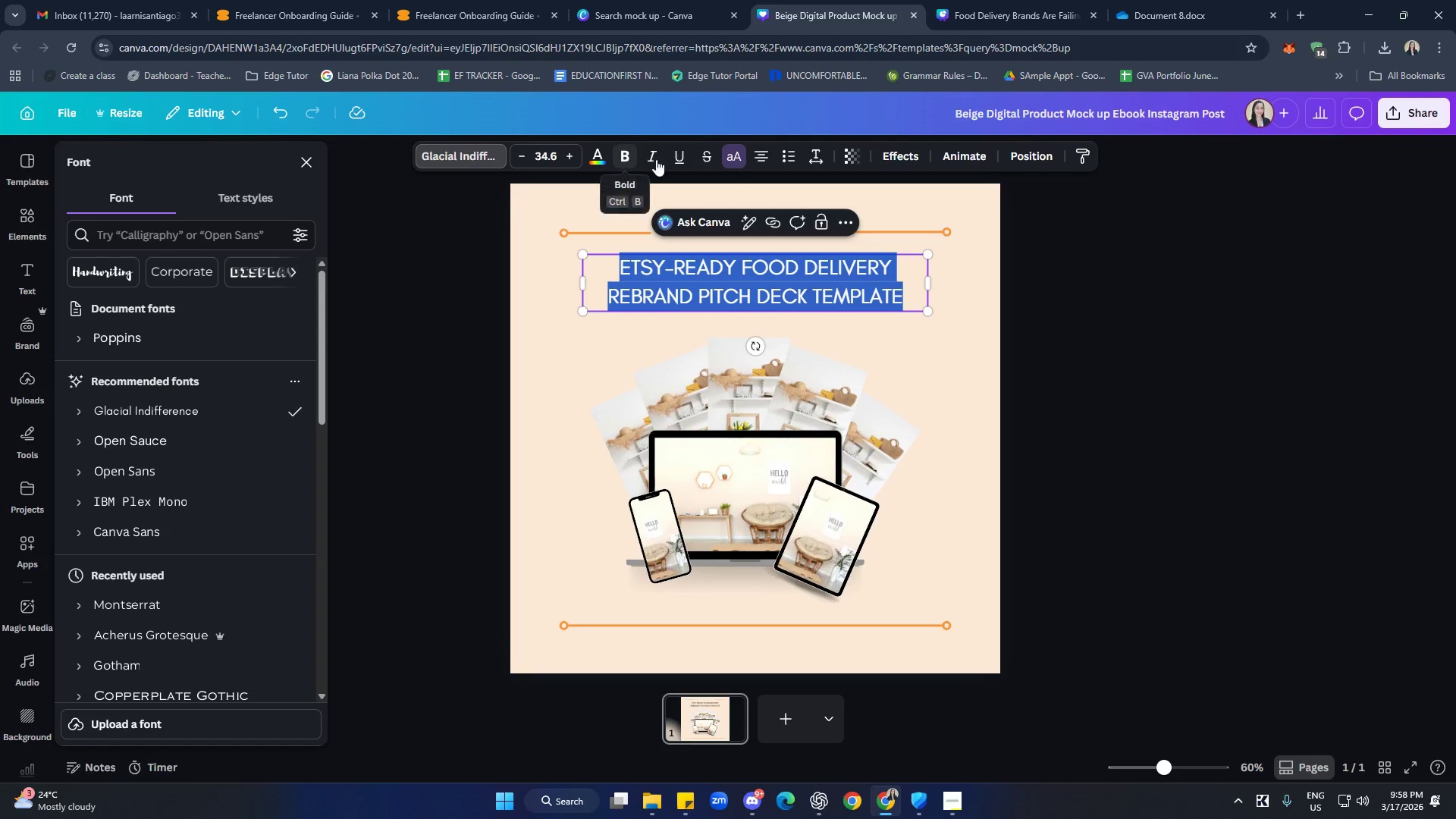 
left_click([736, 160])
 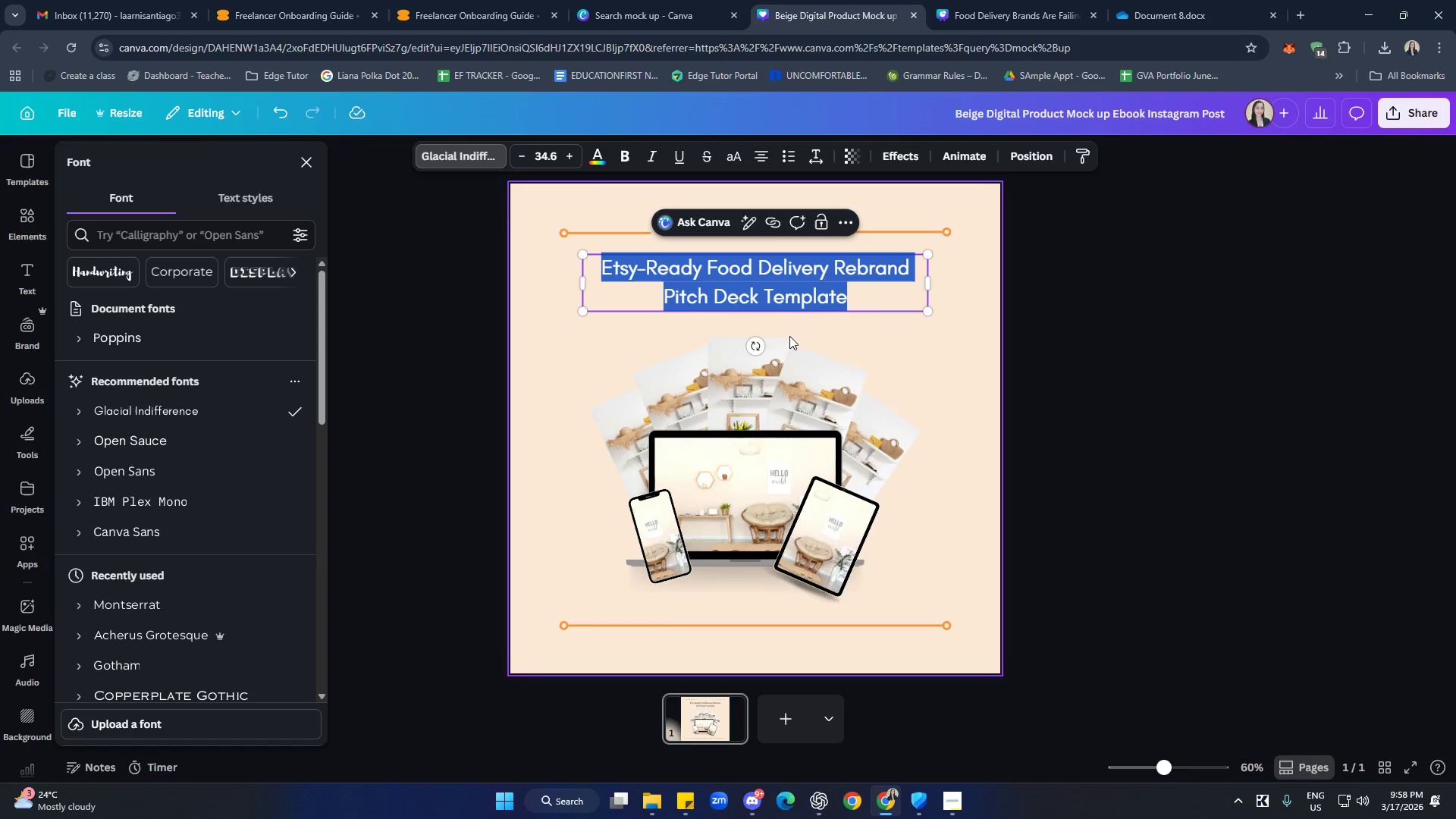 
left_click([945, 381])
 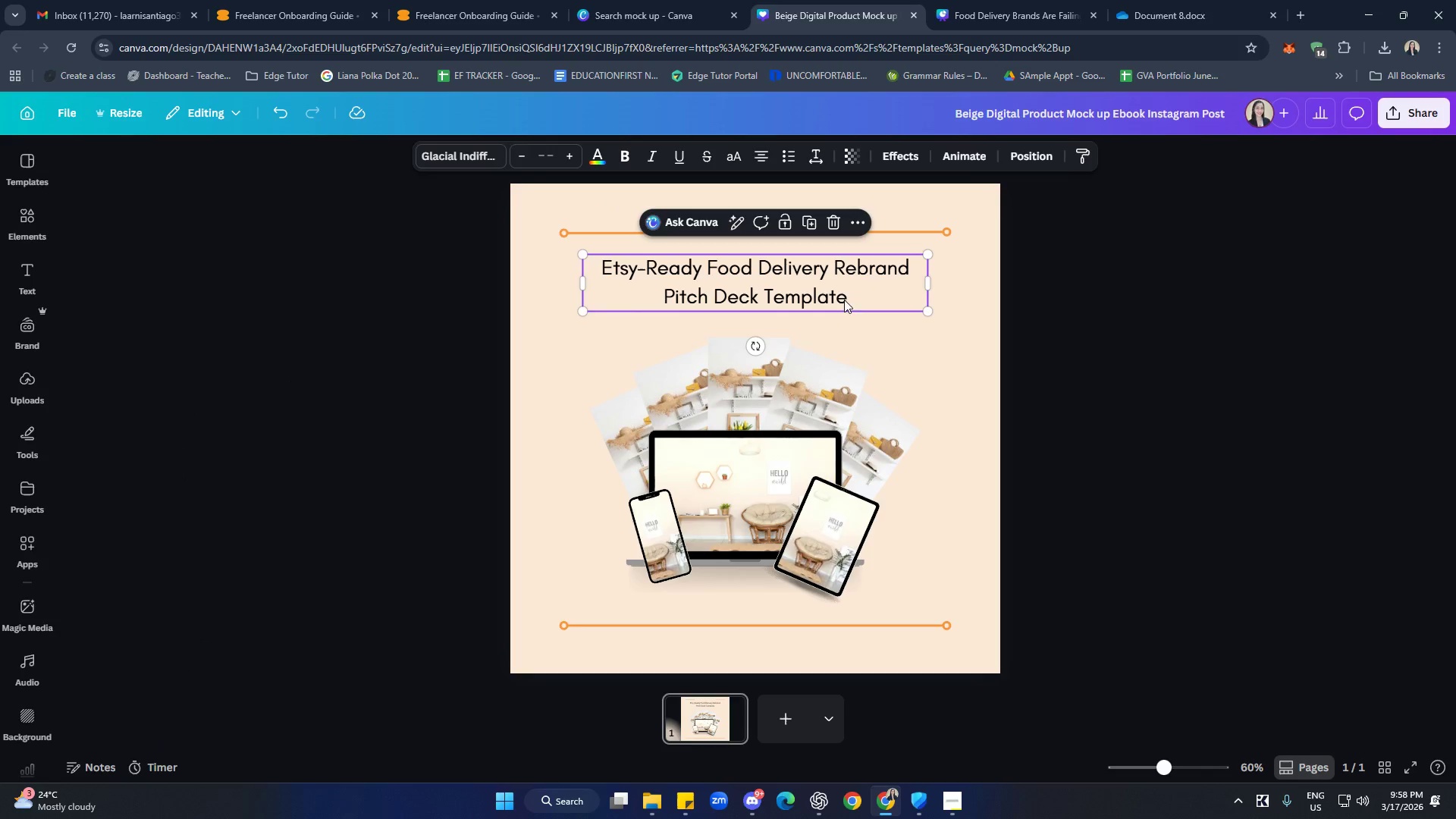 
double_click([870, 297])
 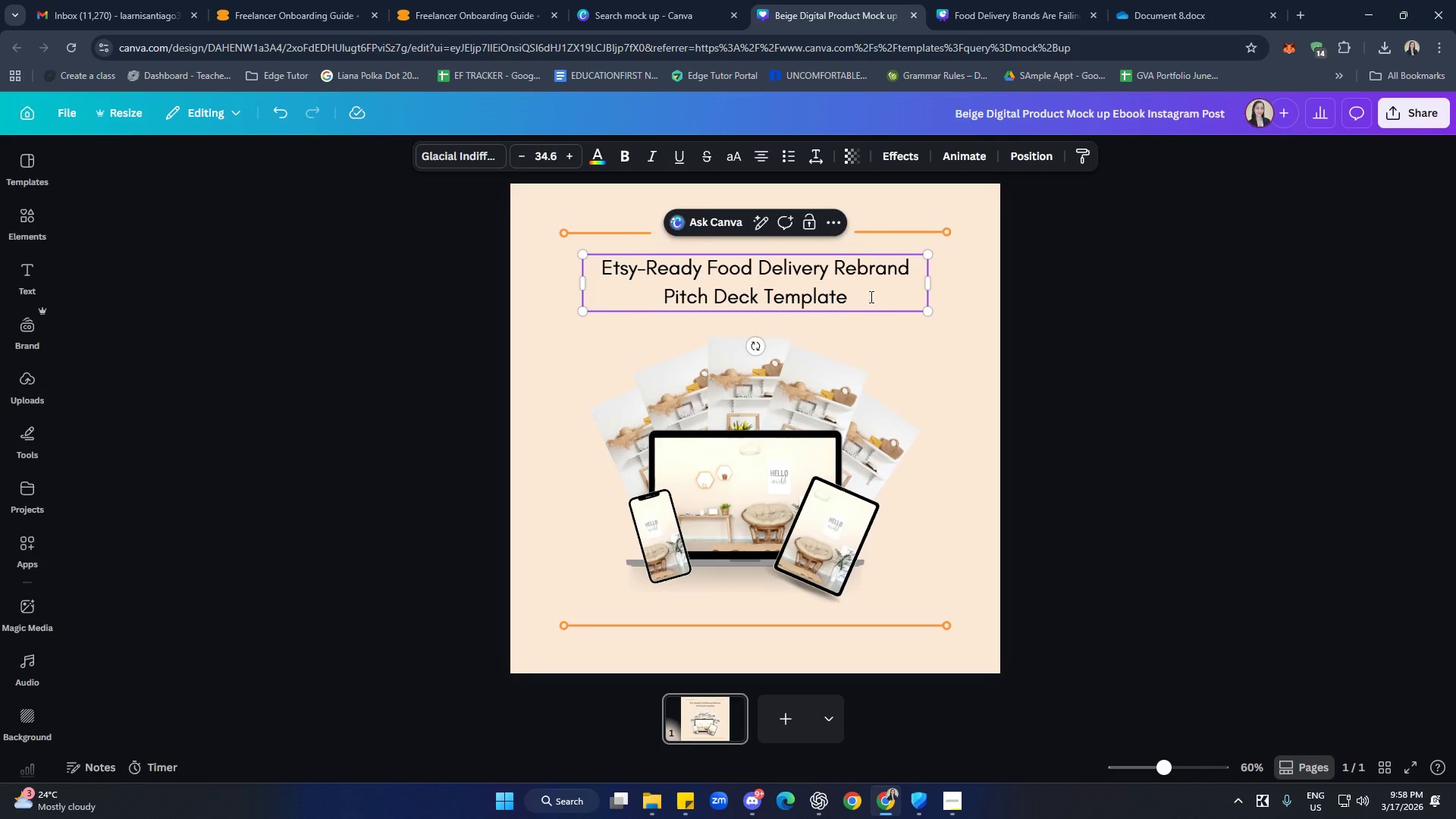 
triple_click([870, 297])
 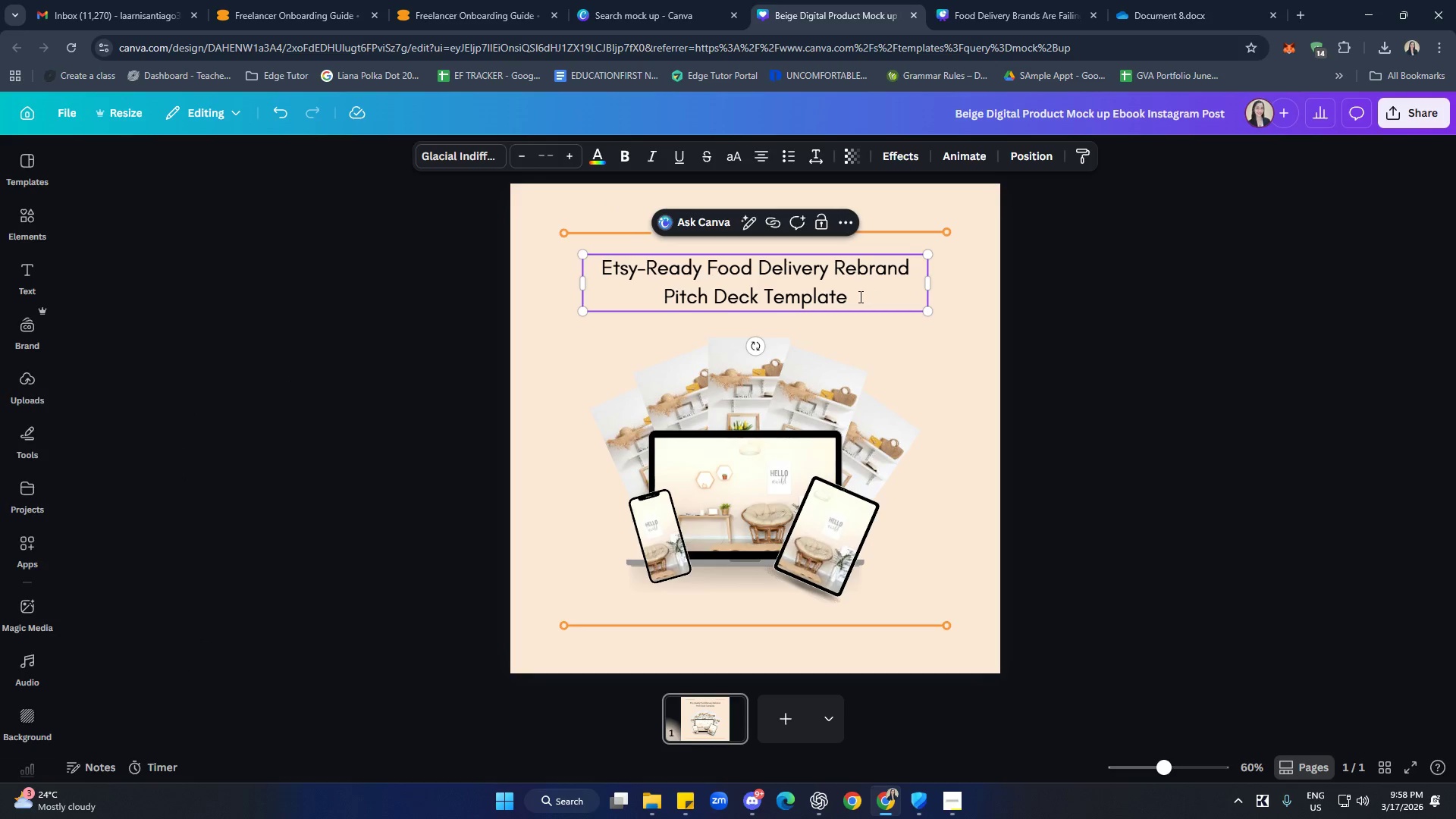 
triple_click([859, 297])
 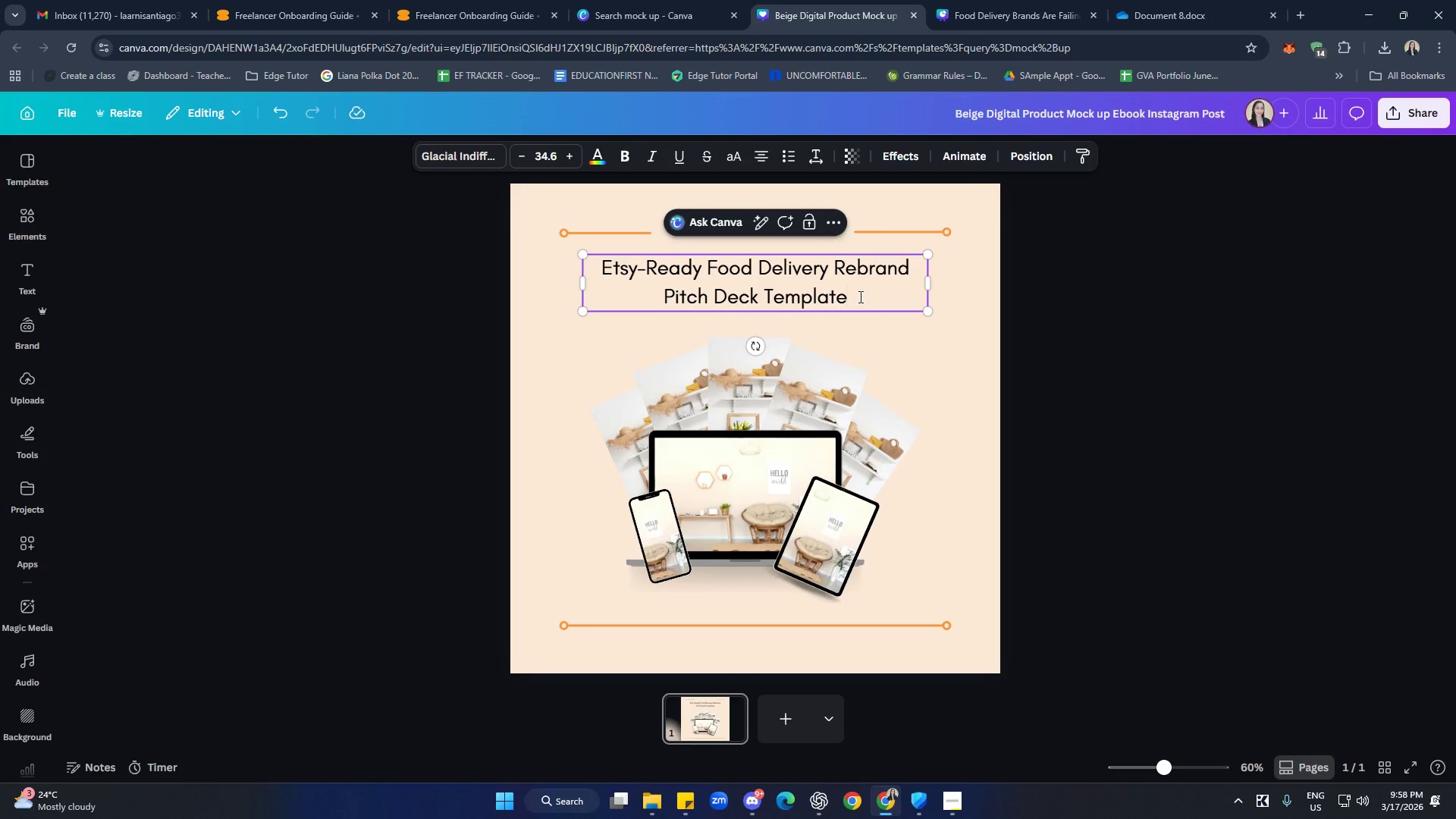 
triple_click([859, 297])
 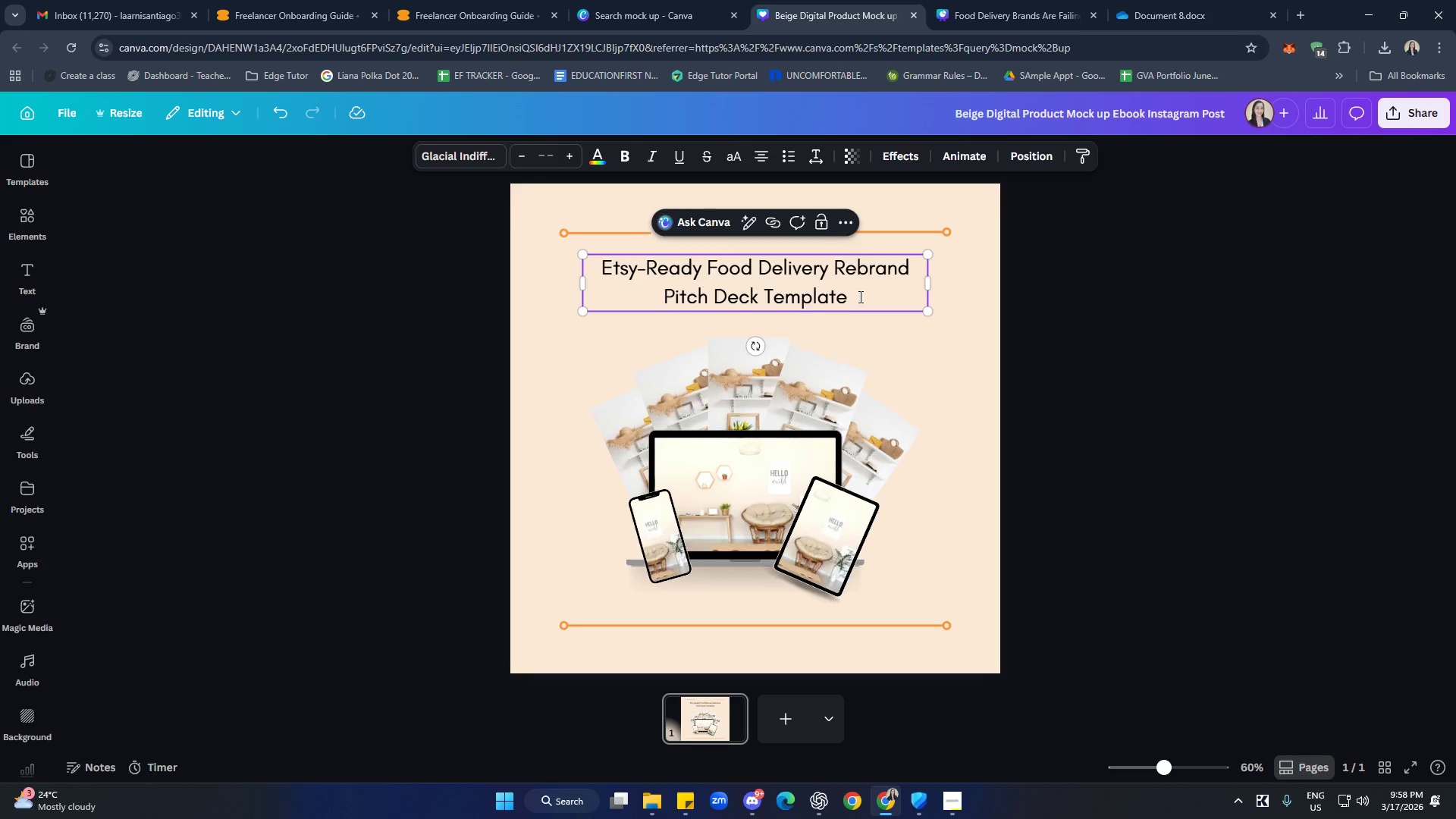 
triple_click([859, 297])
 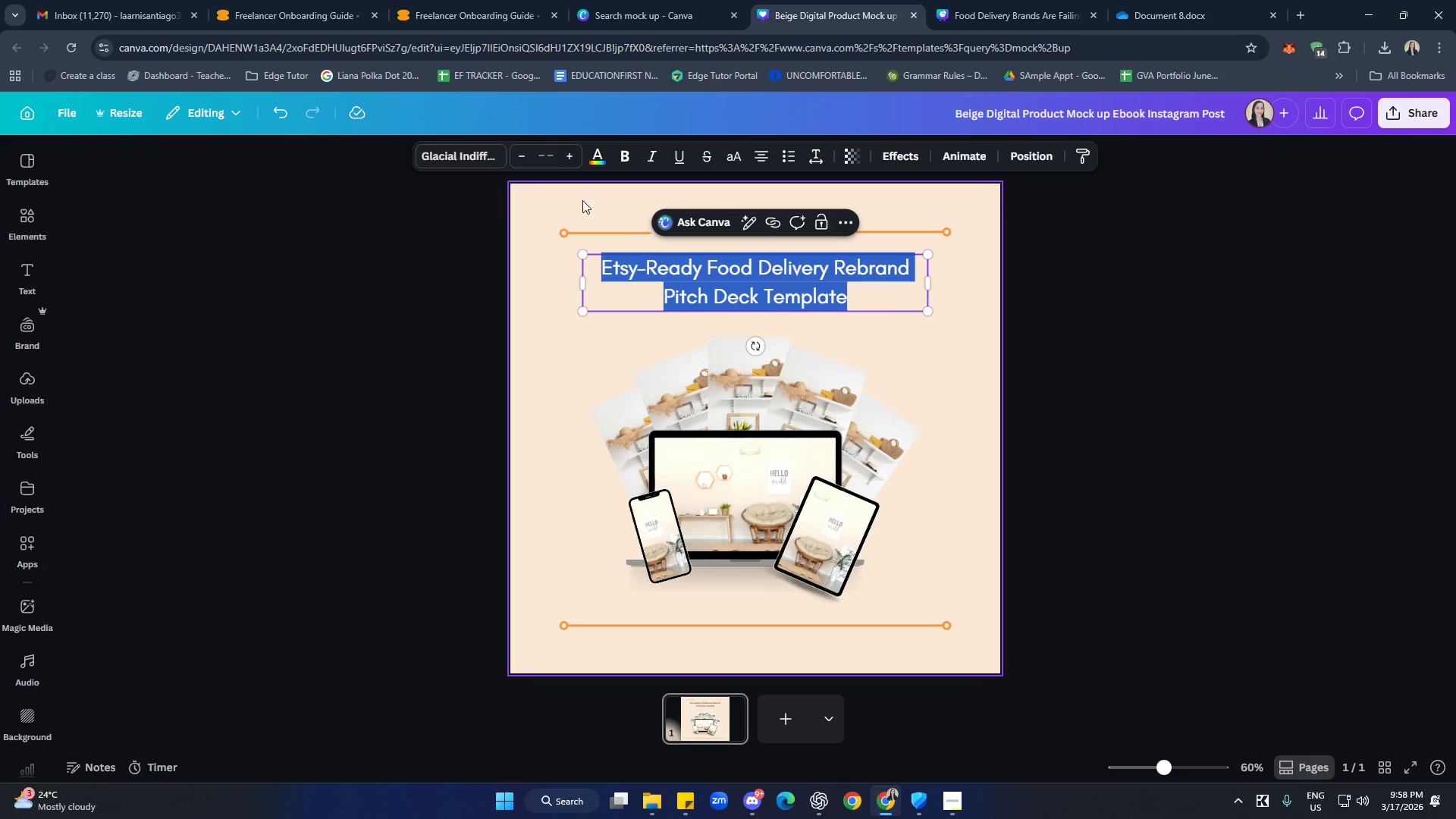 
left_click([461, 154])
 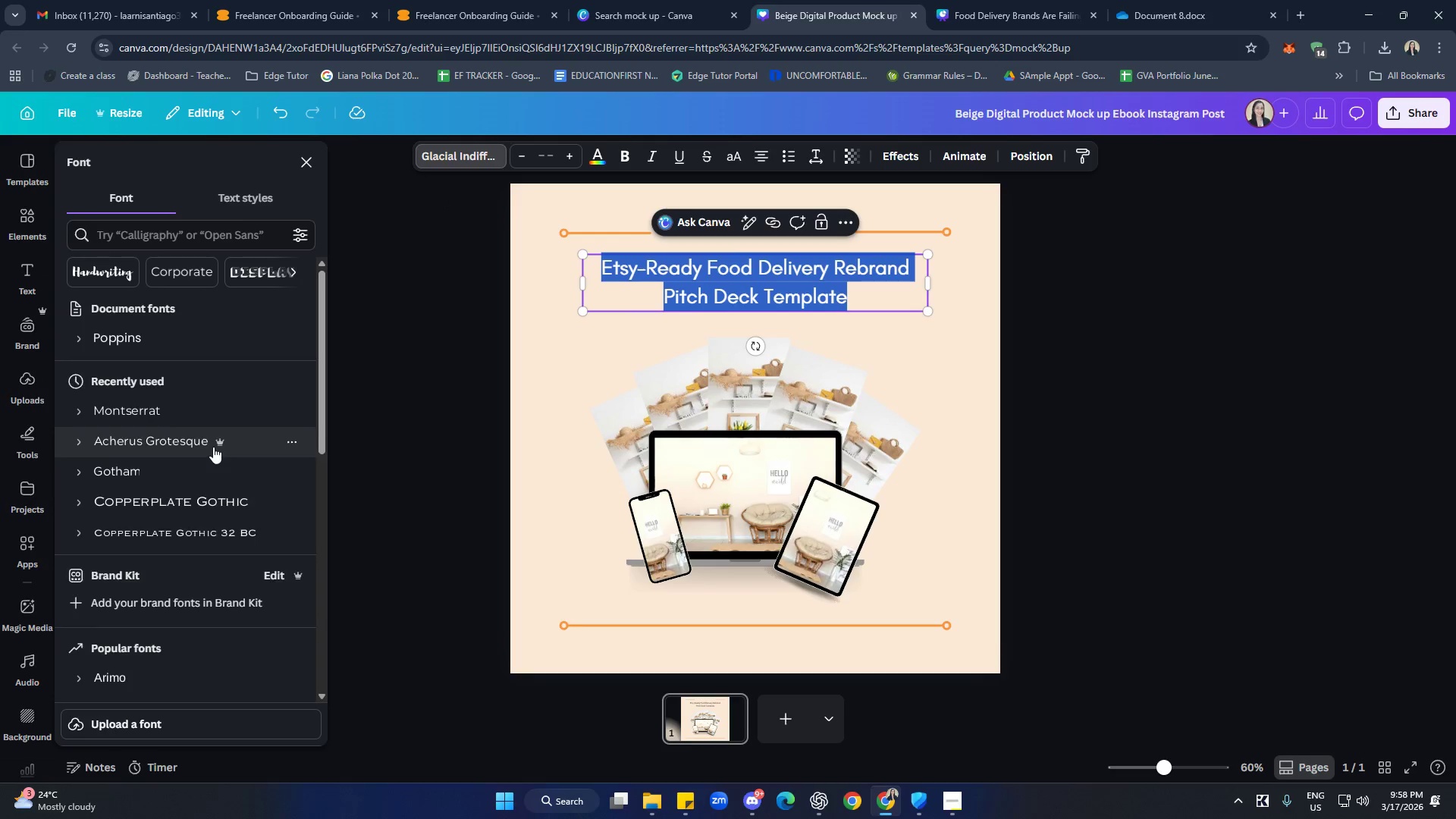 
scroll: coordinate [215, 444], scroll_direction: down, amount: 2.0
 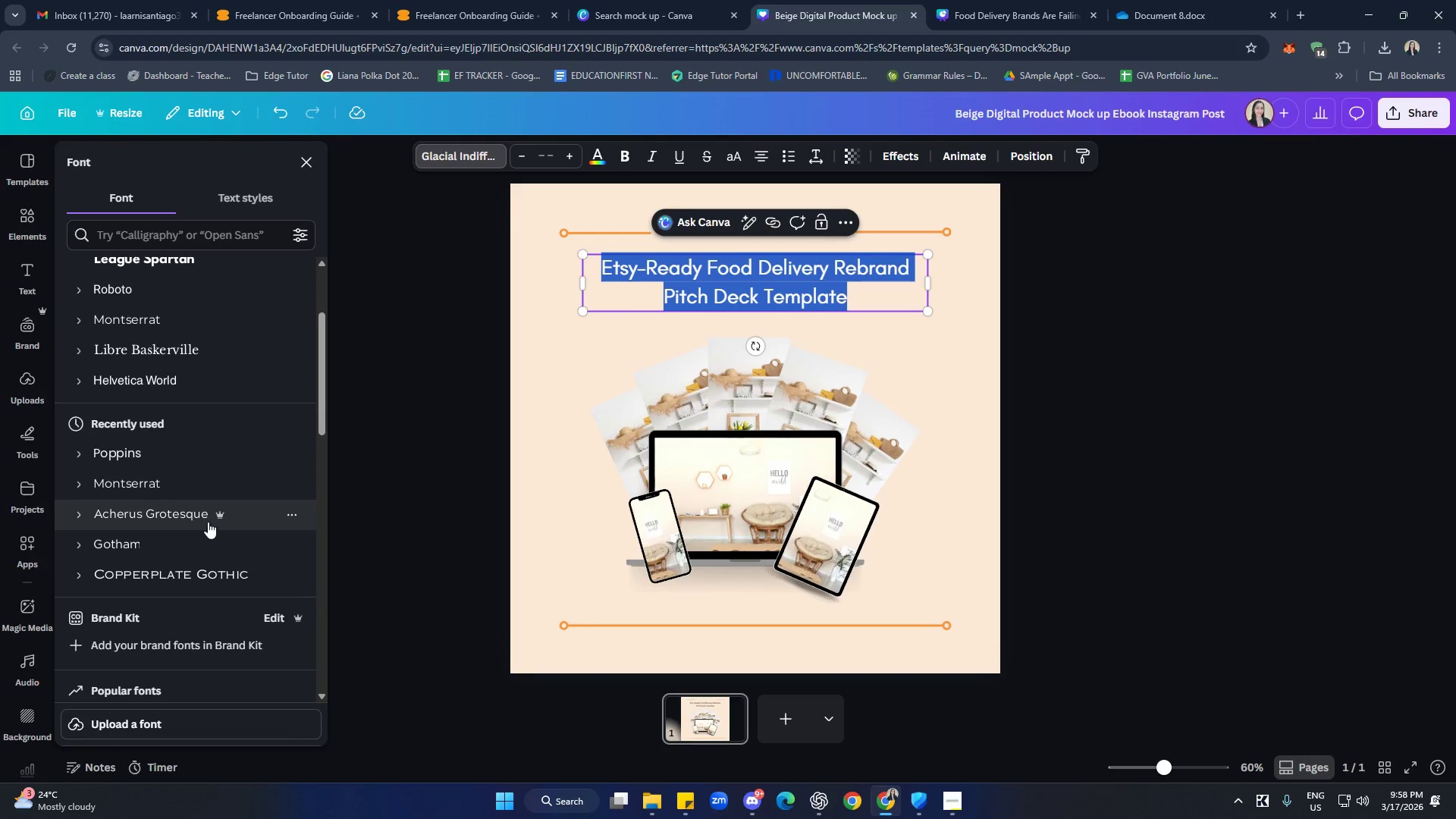 
left_click([164, 513])
 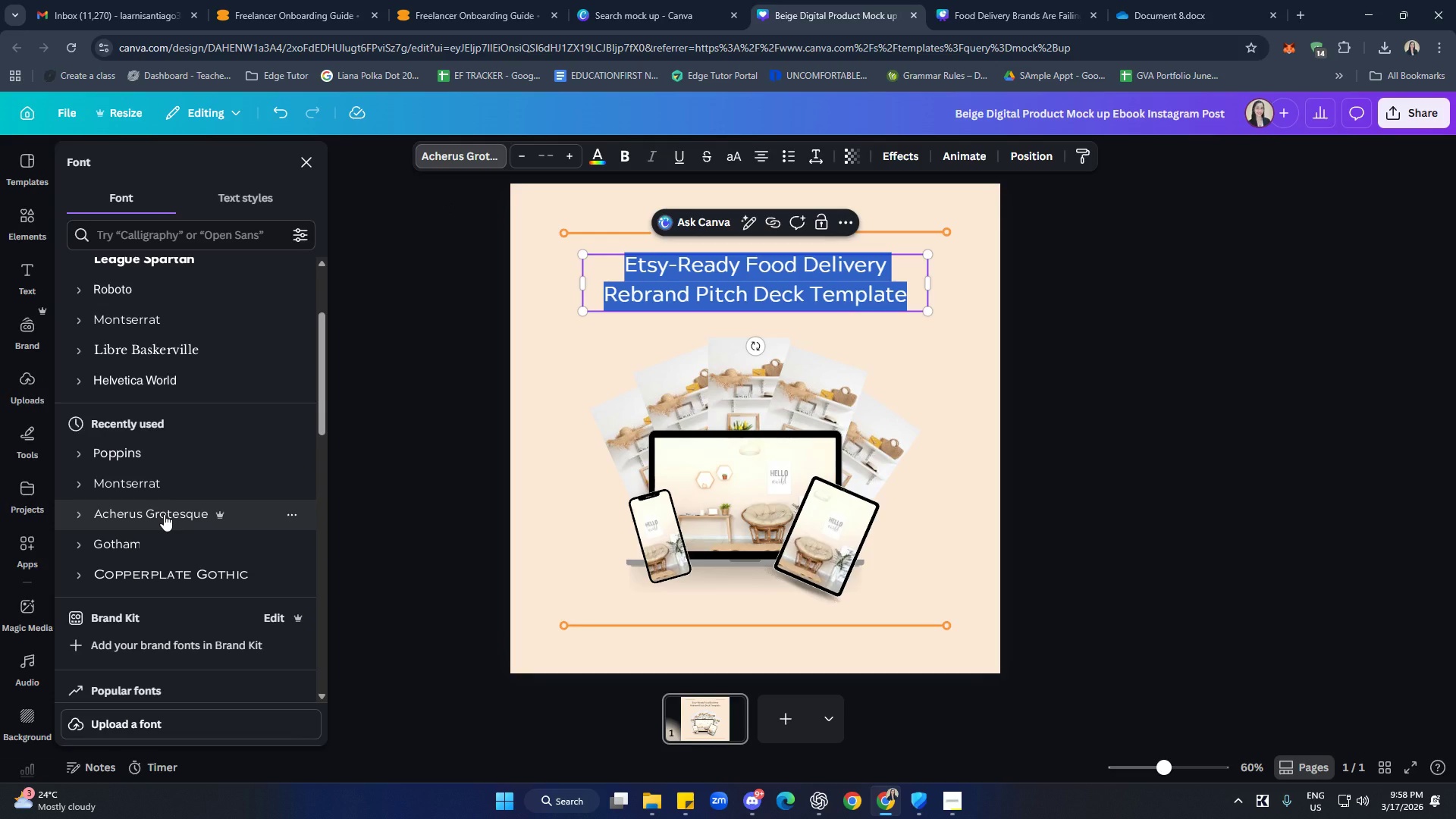 
scroll: coordinate [218, 449], scroll_direction: down, amount: 3.0
 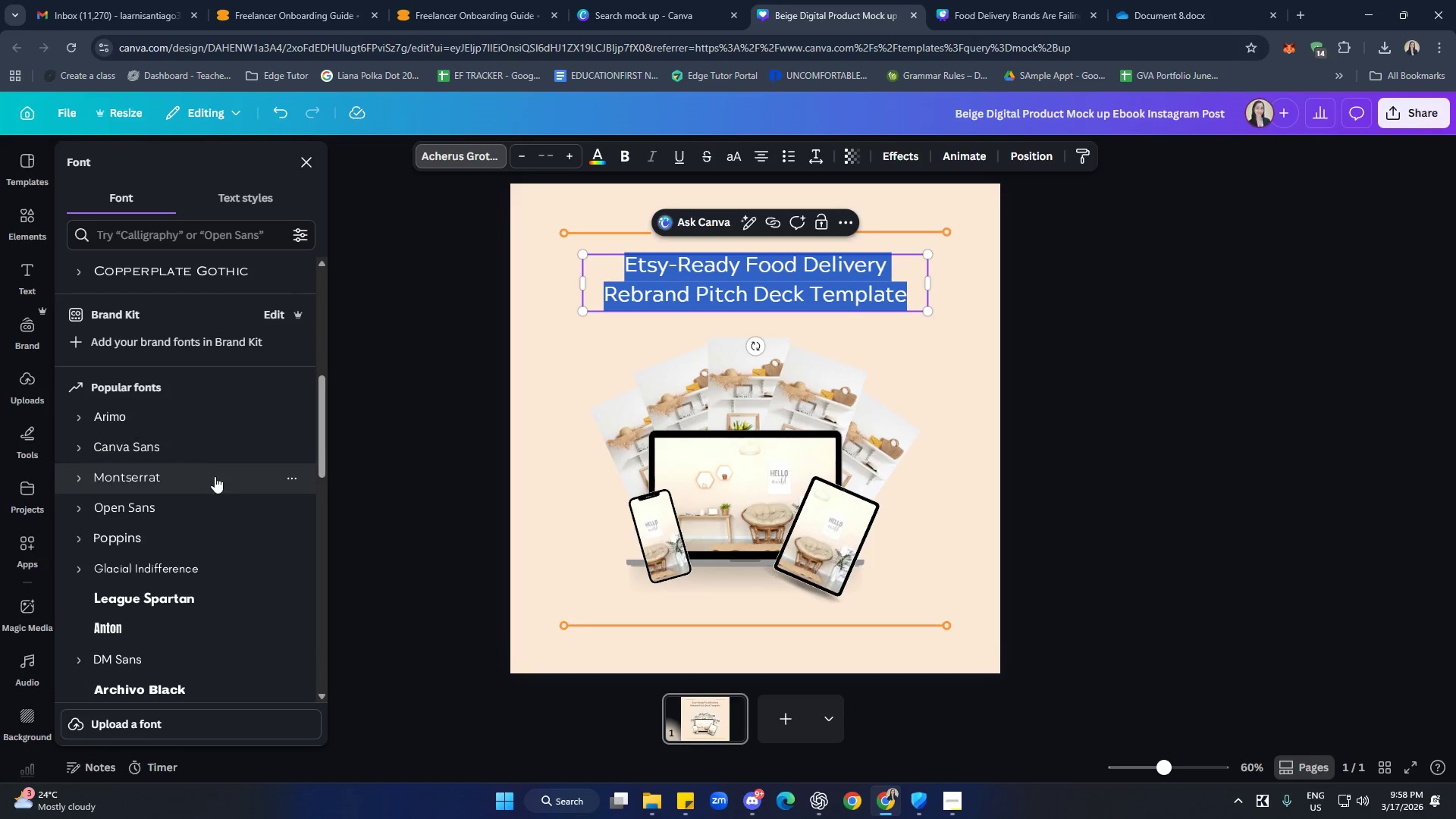 
left_click([198, 472])
 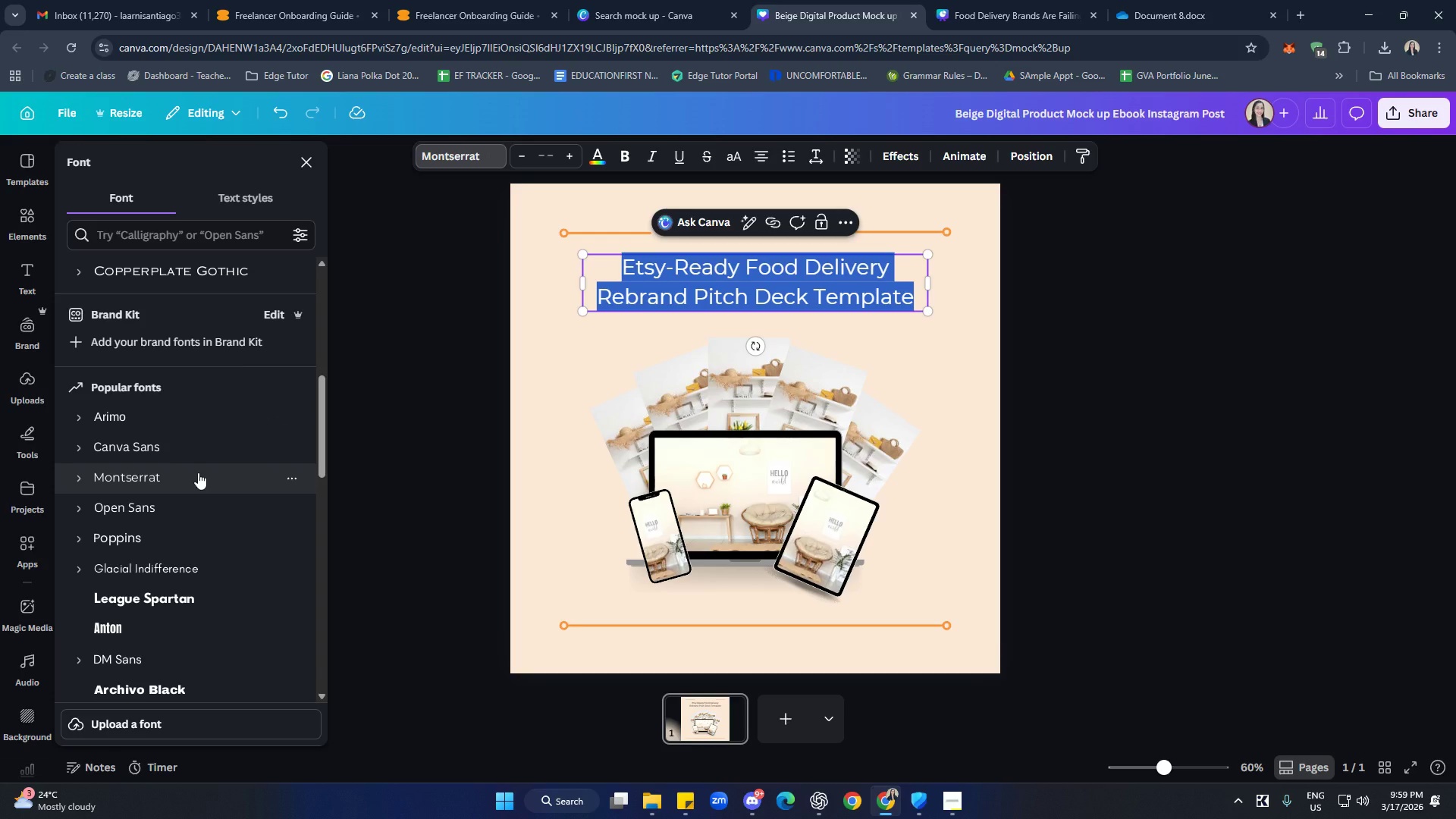 
scroll: coordinate [198, 472], scroll_direction: down, amount: 1.0
 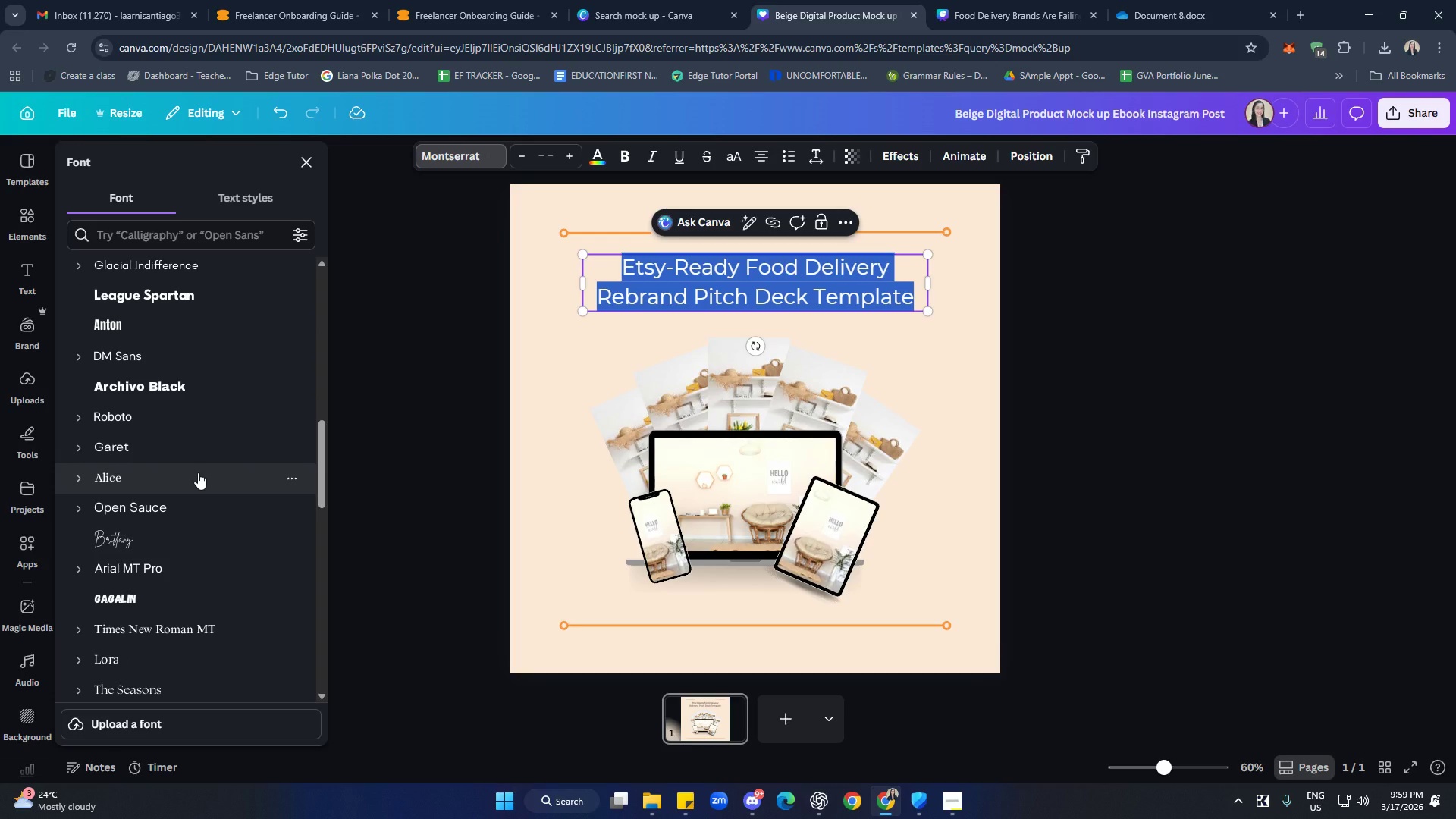 
left_click([180, 503])
 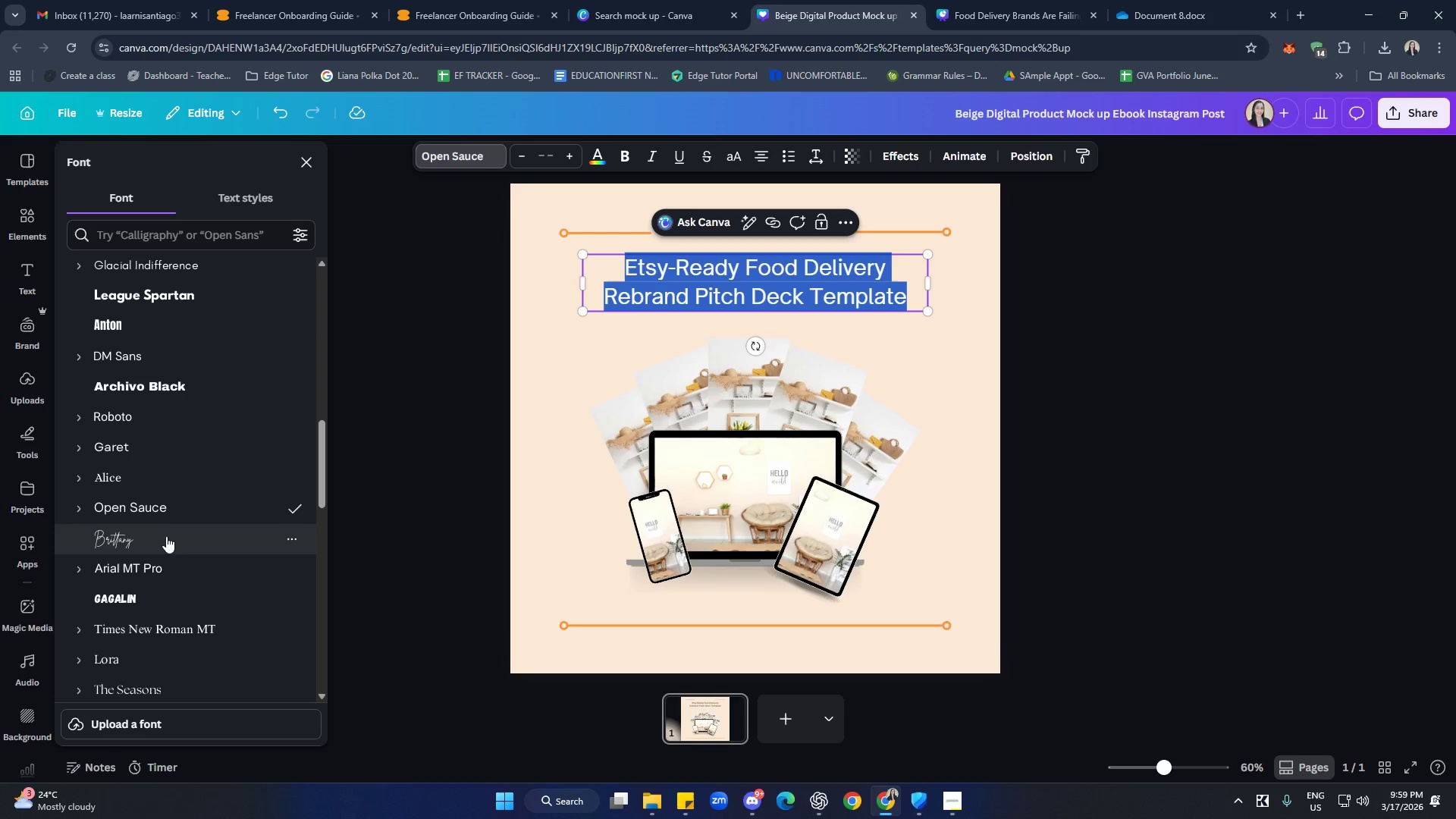 
left_click([166, 538])
 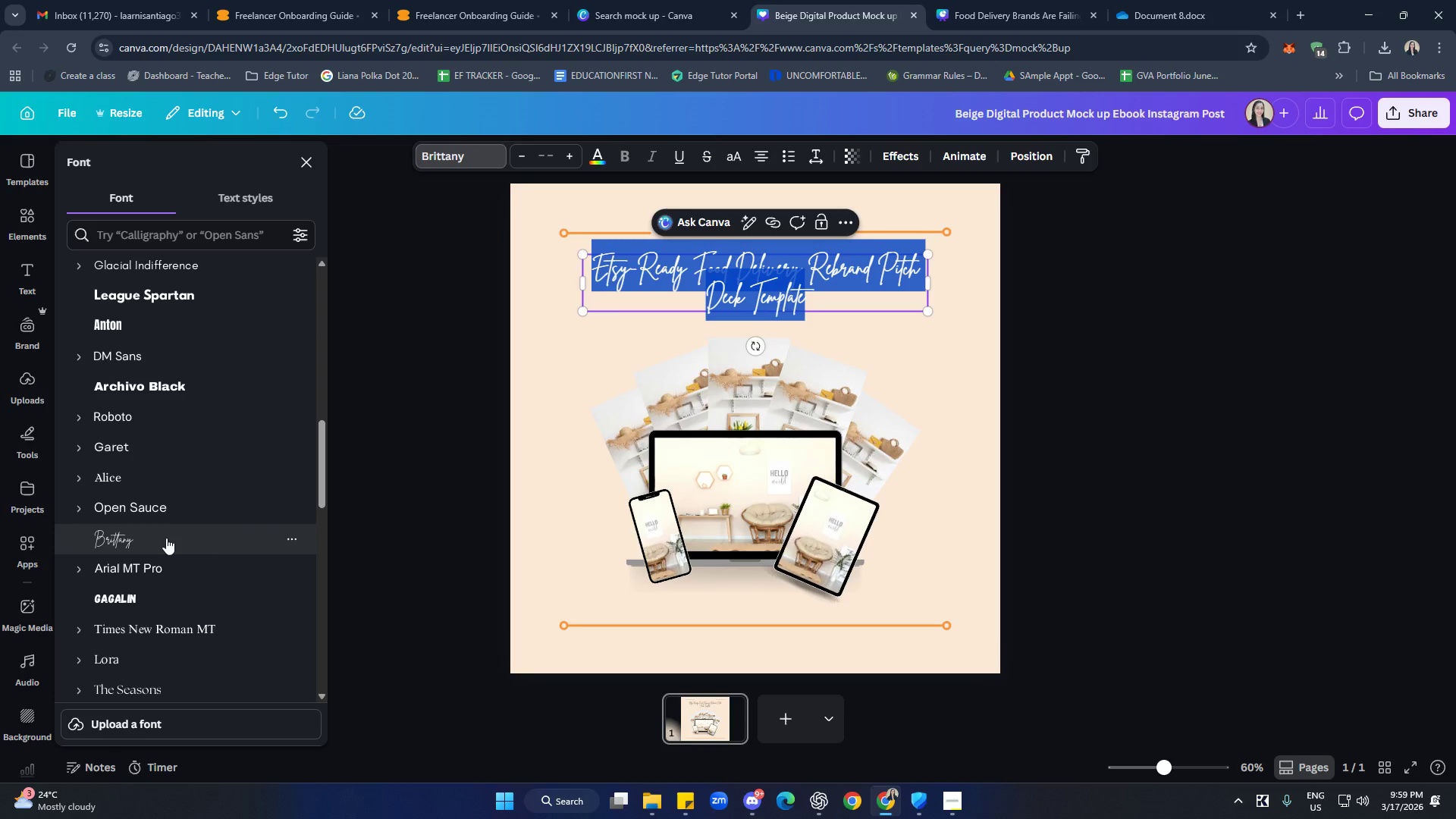 
scroll: coordinate [181, 526], scroll_direction: down, amount: 2.0
 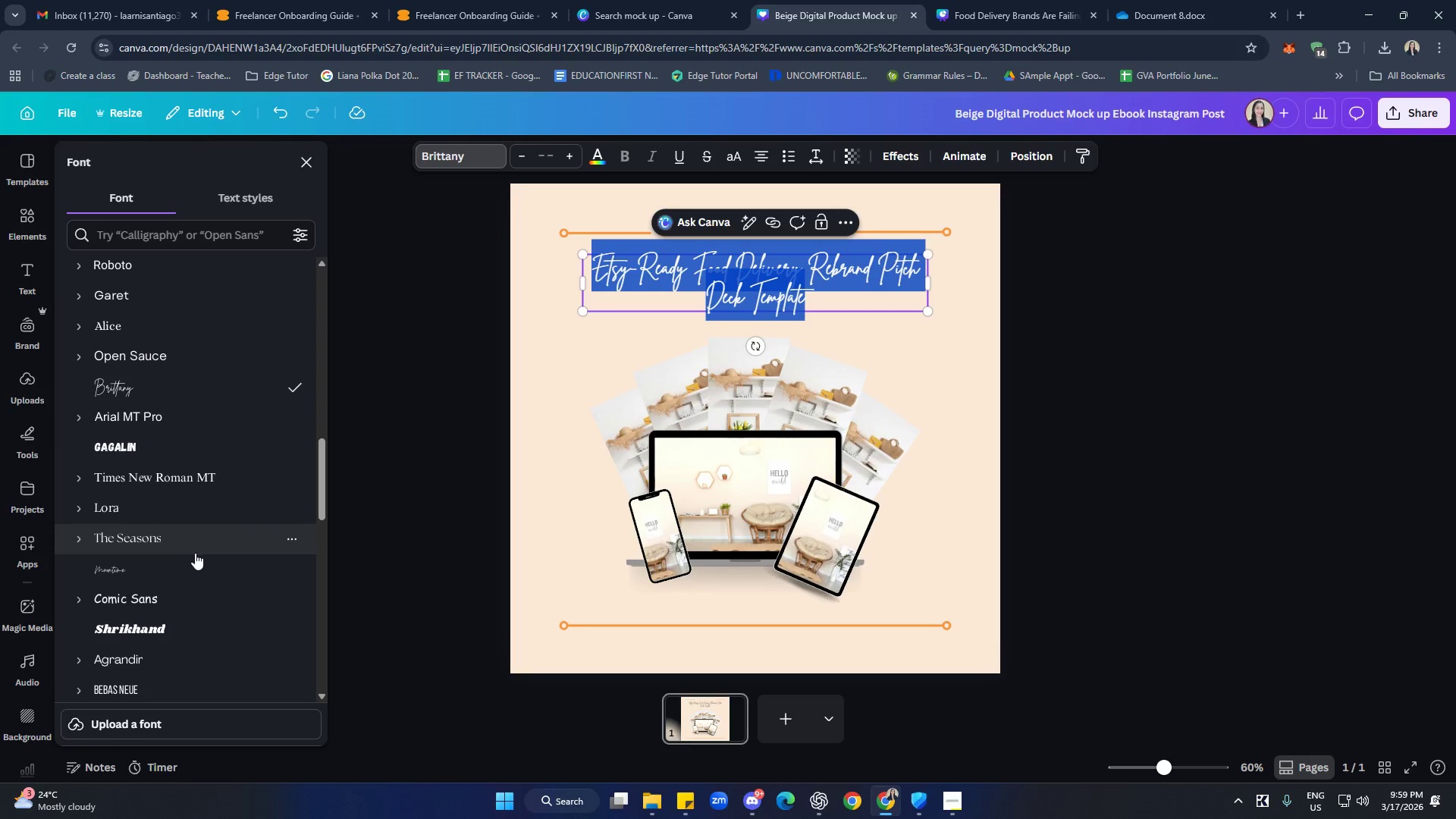 
left_click([190, 543])
 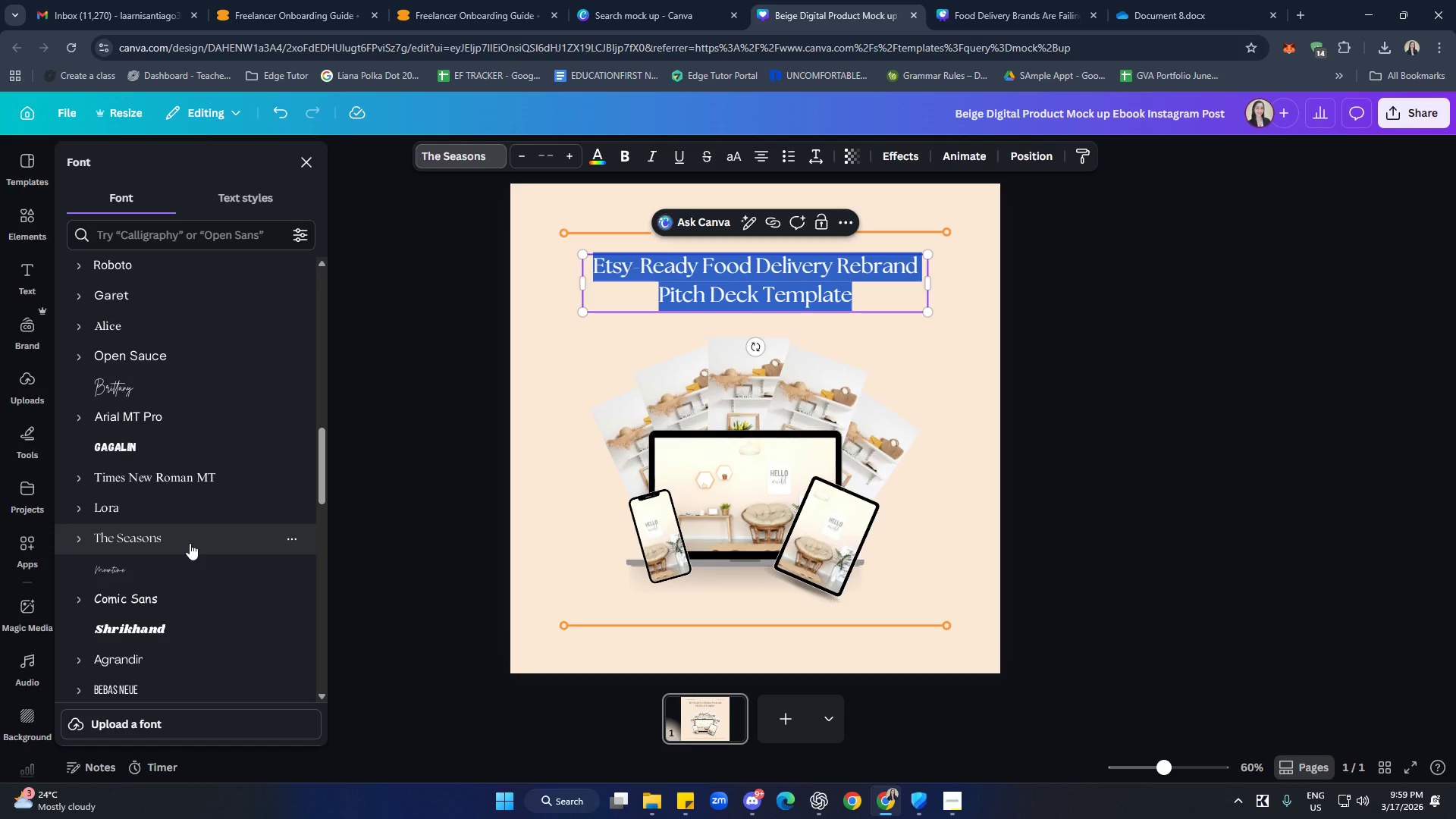 
scroll: coordinate [201, 505], scroll_direction: down, amount: 6.0
 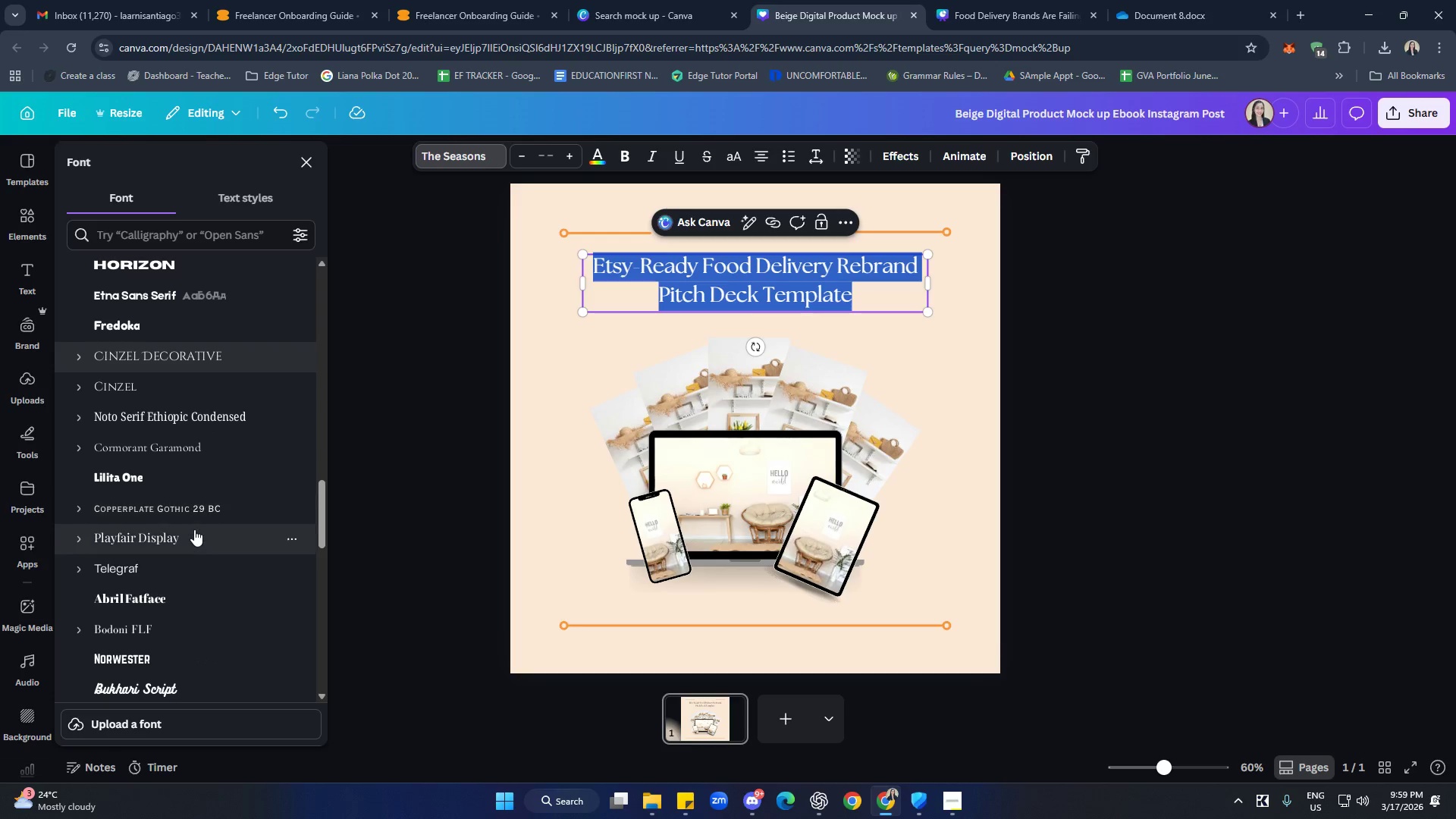 
left_click([193, 537])
 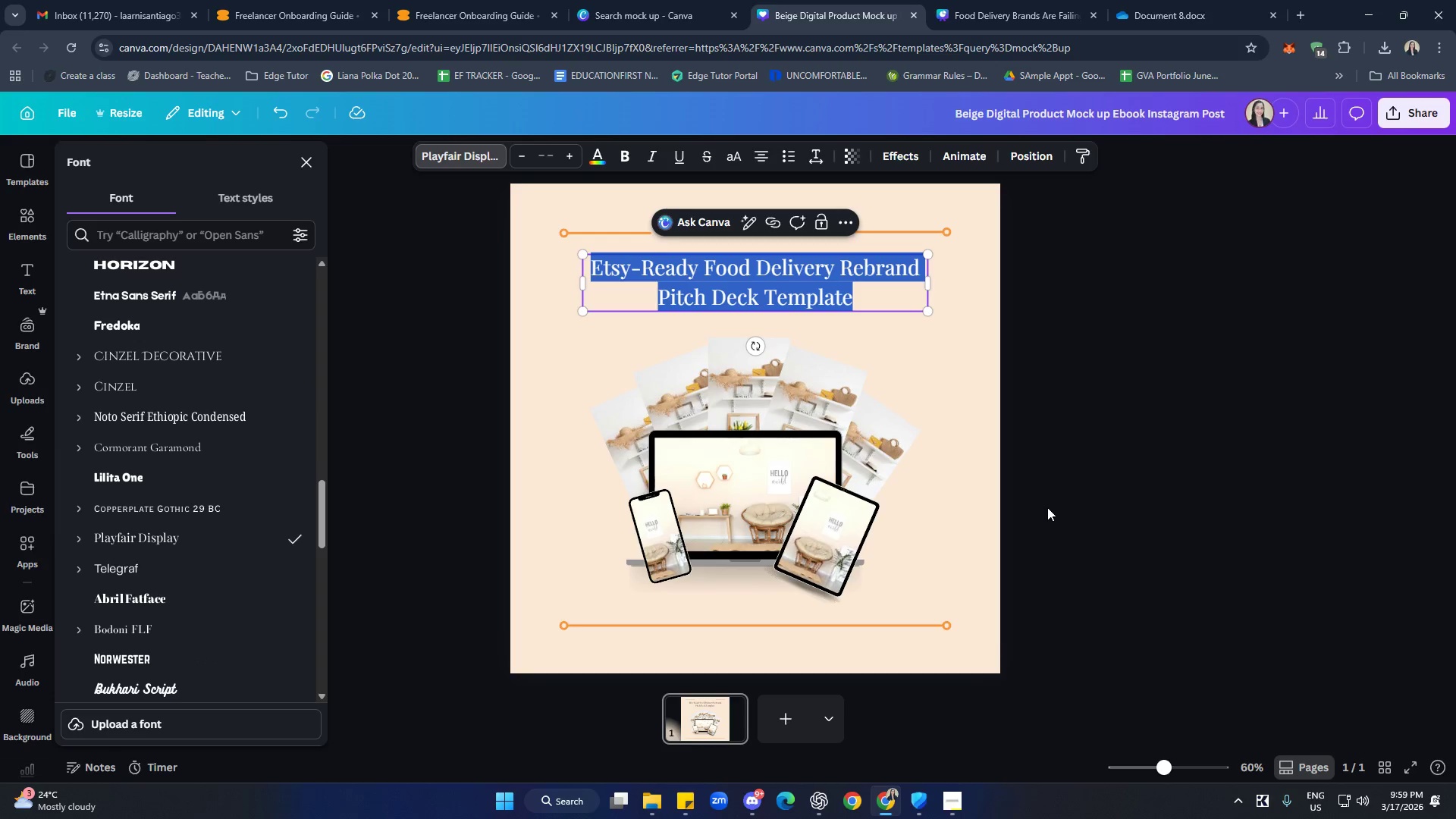 
left_click([1100, 426])
 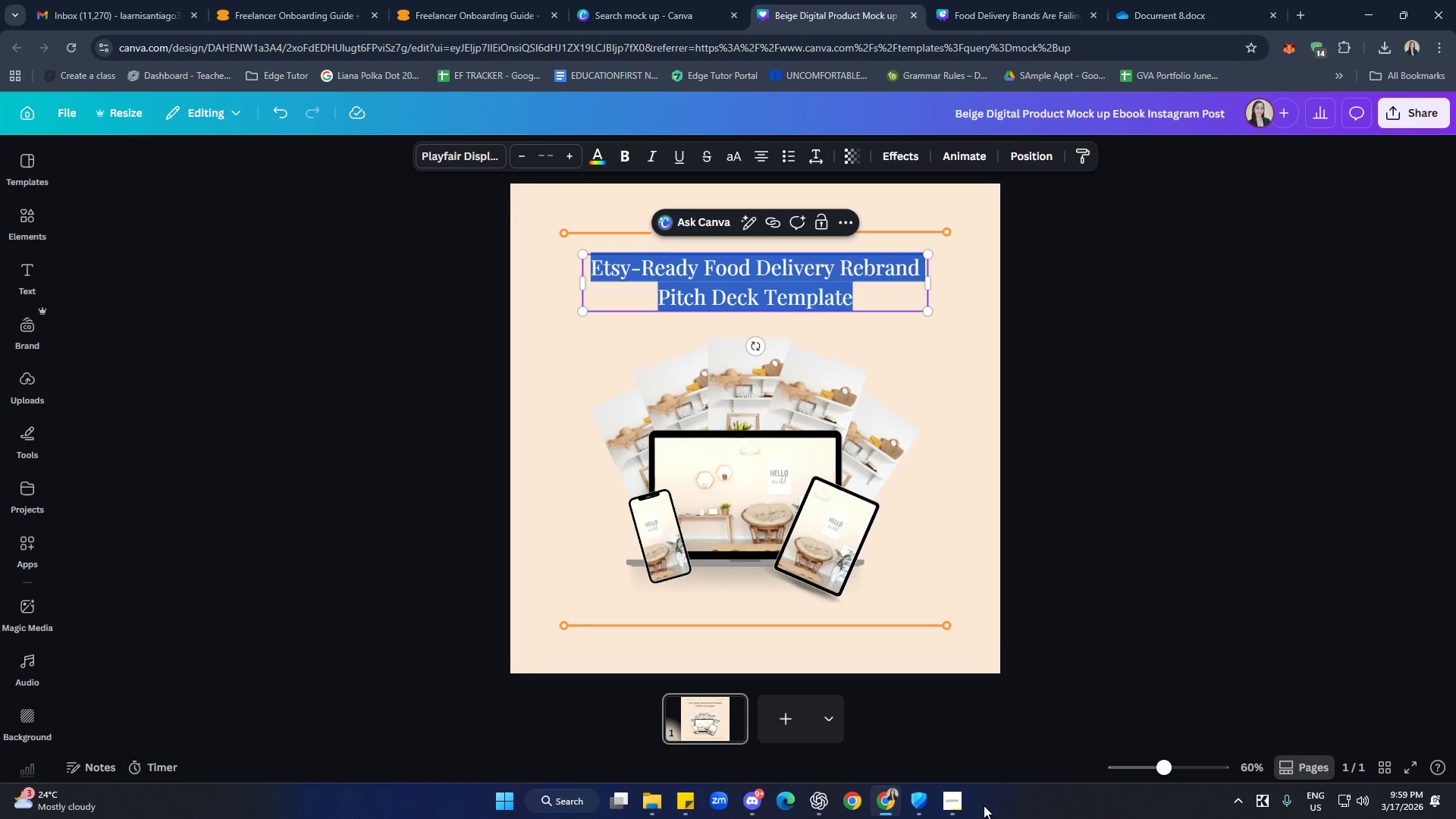 
left_click([951, 798])